 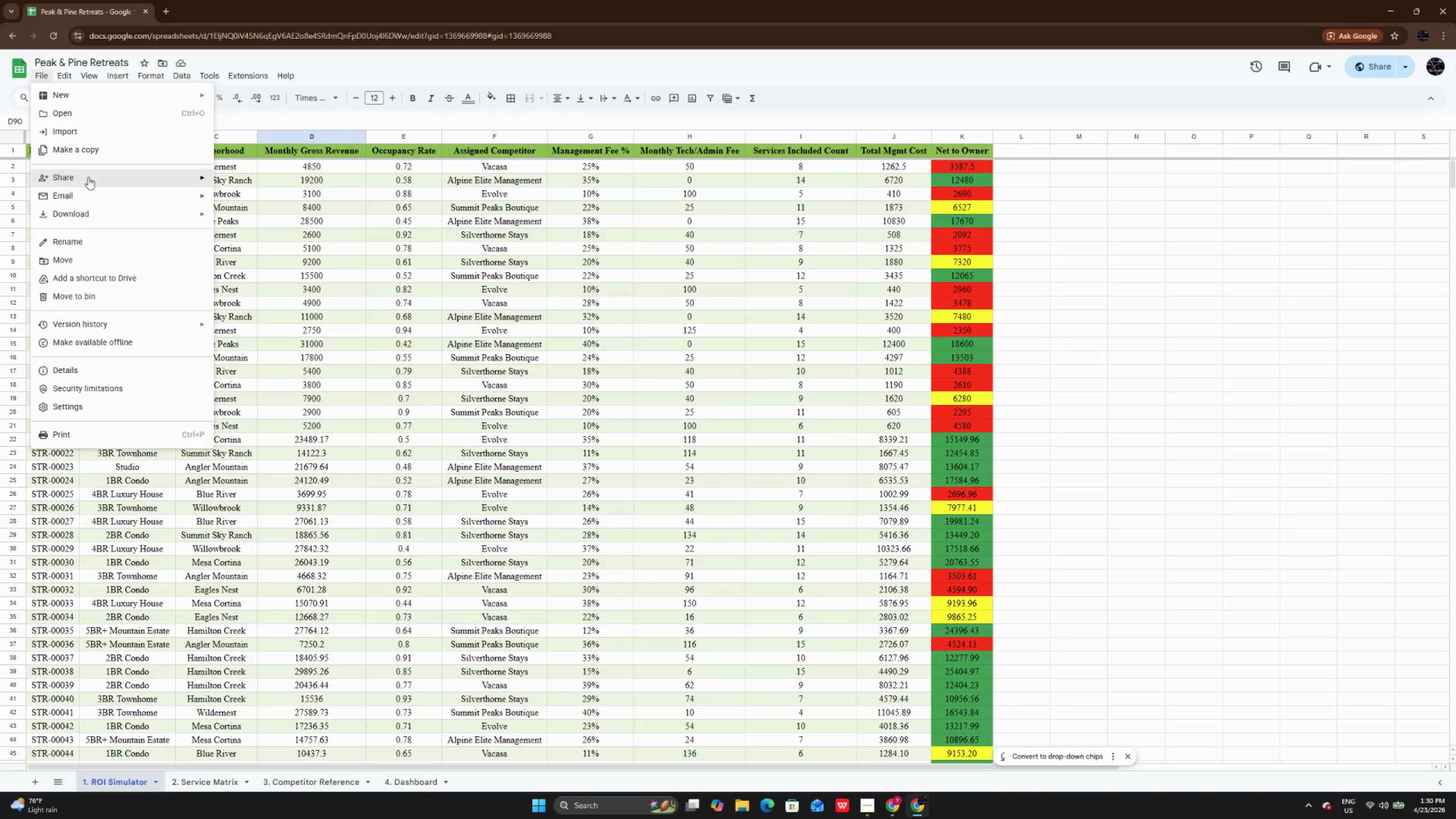 
left_click([279, 219])
 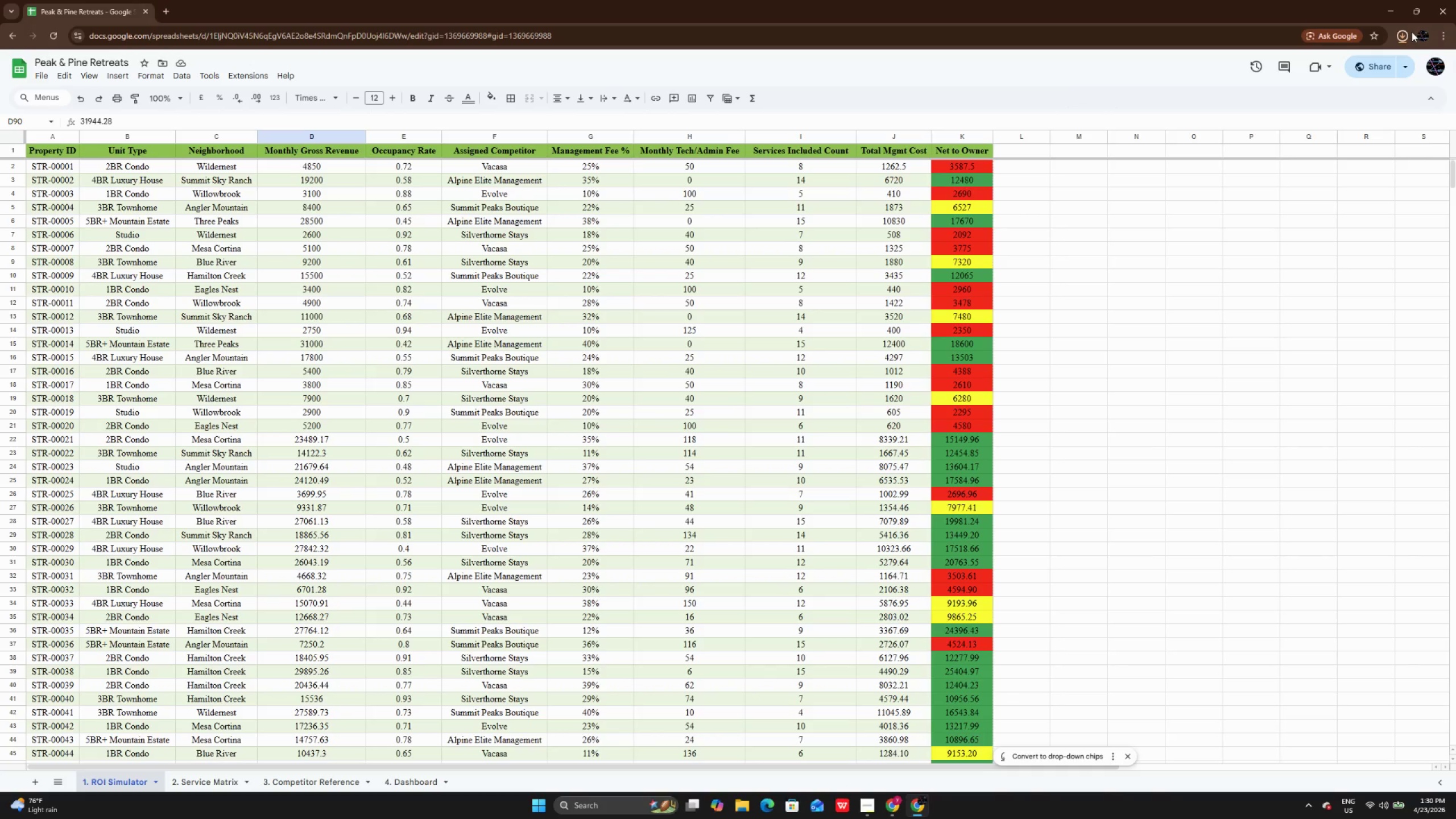 
left_click([1412, 32])
 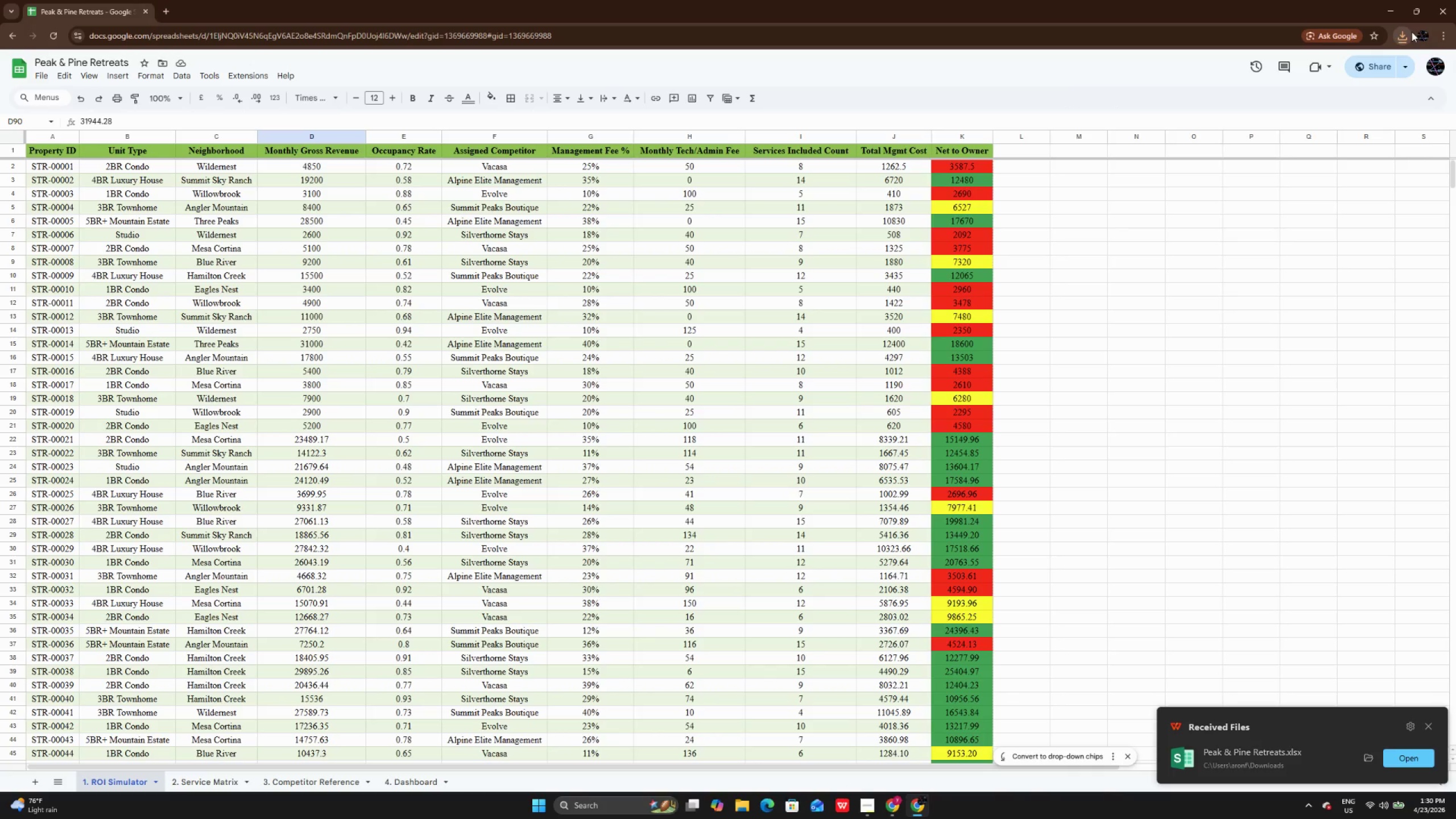 
left_click([1400, 32])
 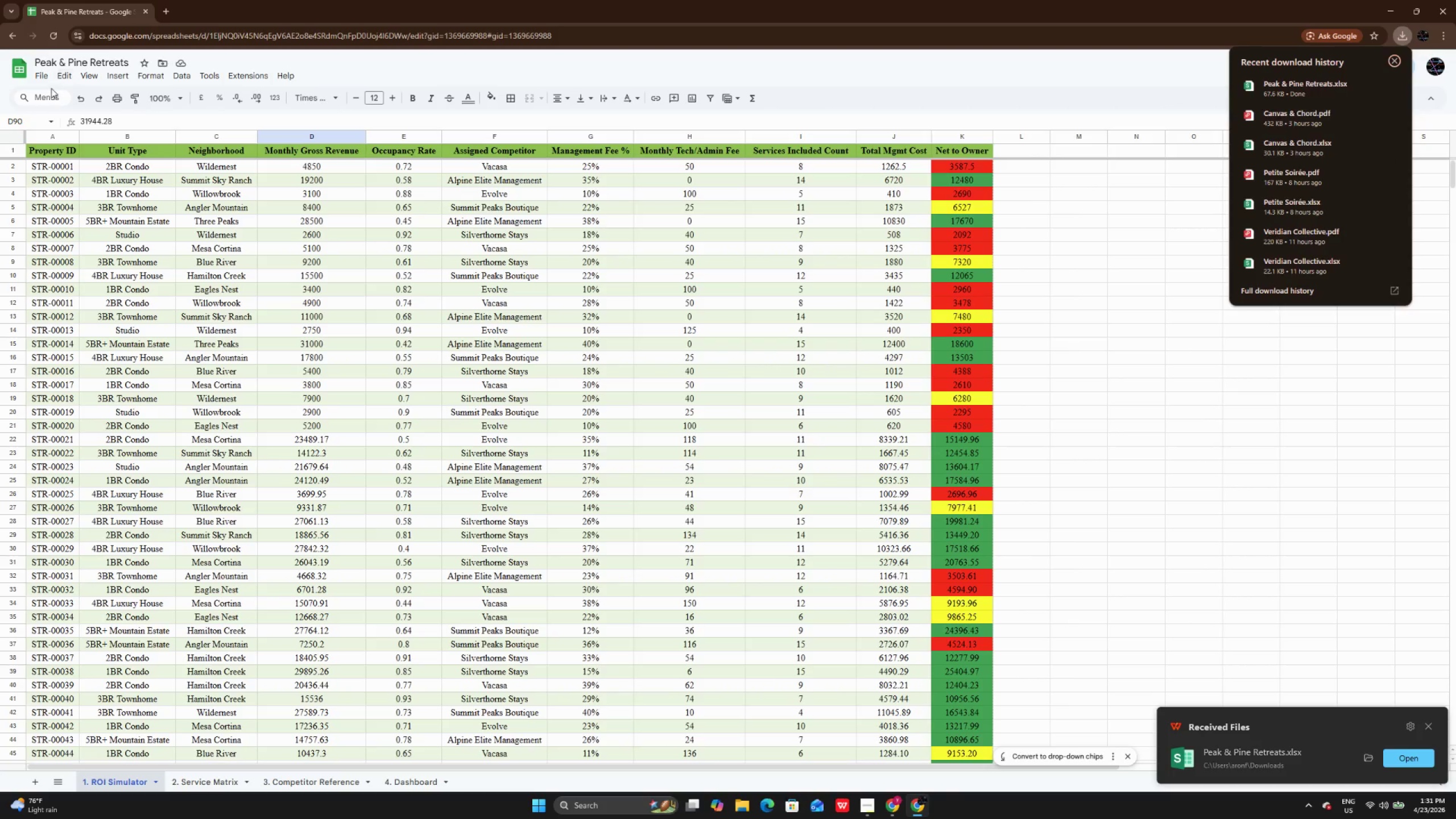 
left_click([39, 76])
 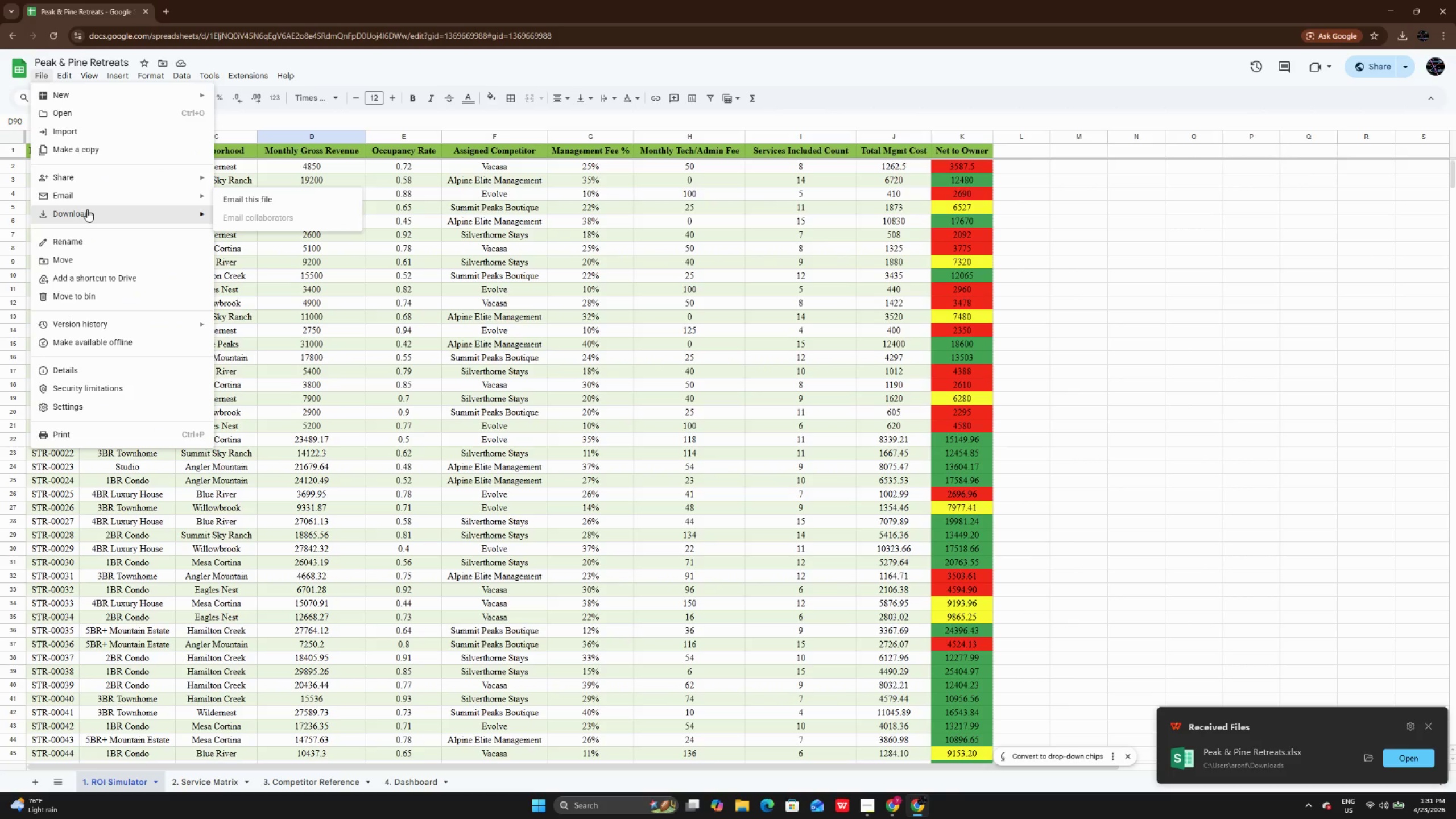 
left_click([88, 211])
 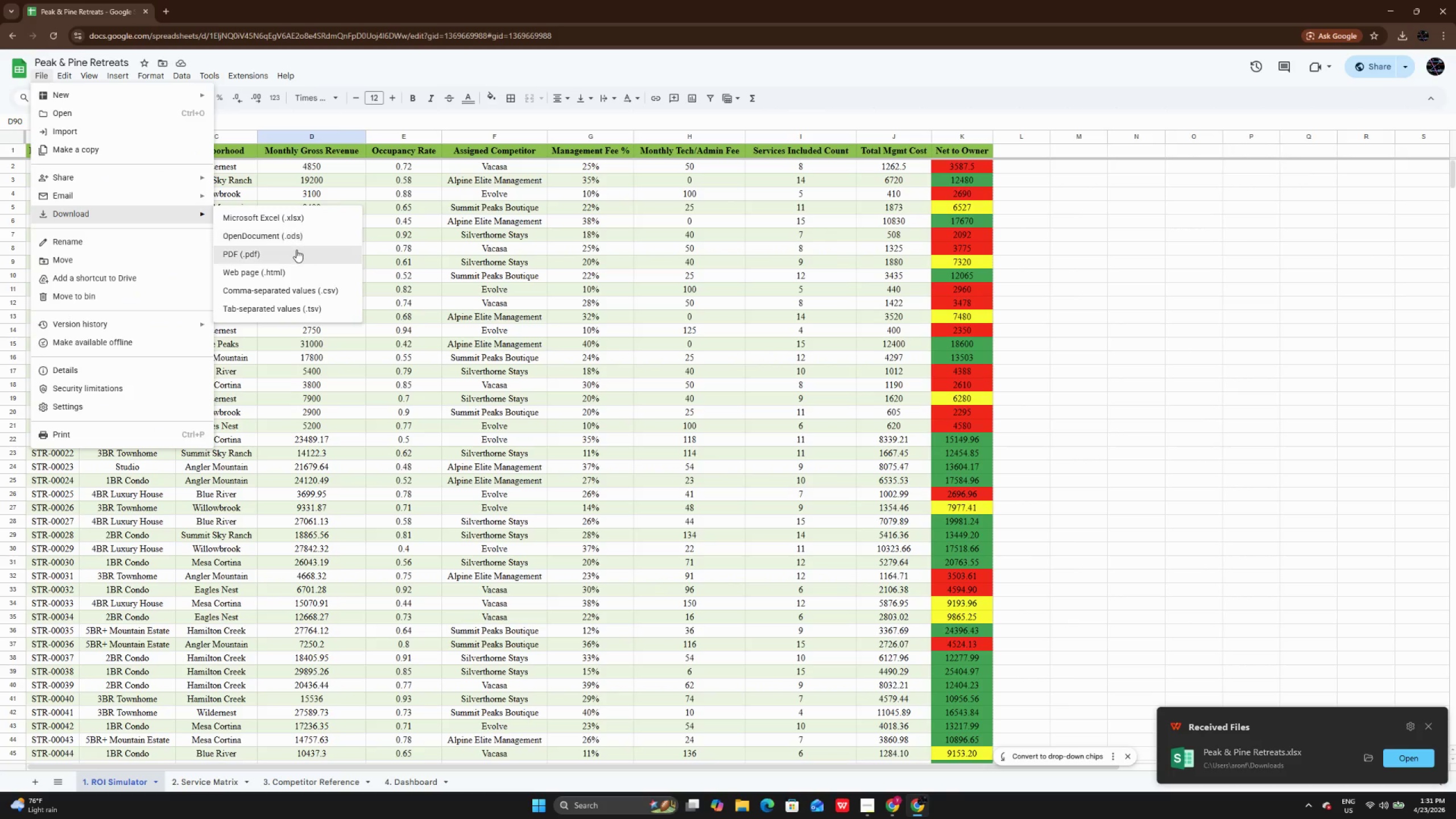 
left_click([296, 250])
 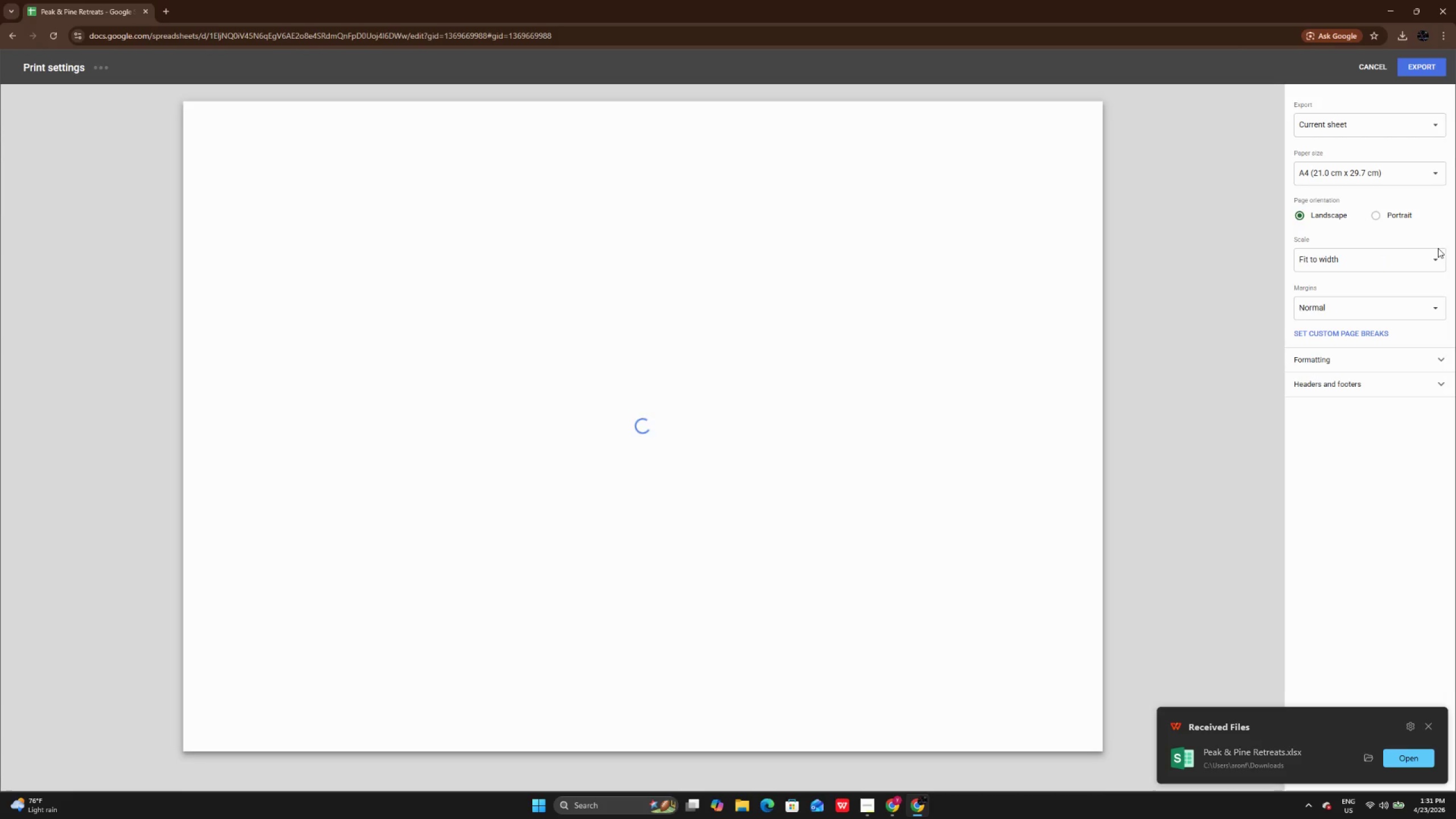 
scroll: coordinate [1131, 239], scroll_direction: down, amount: 33.0
 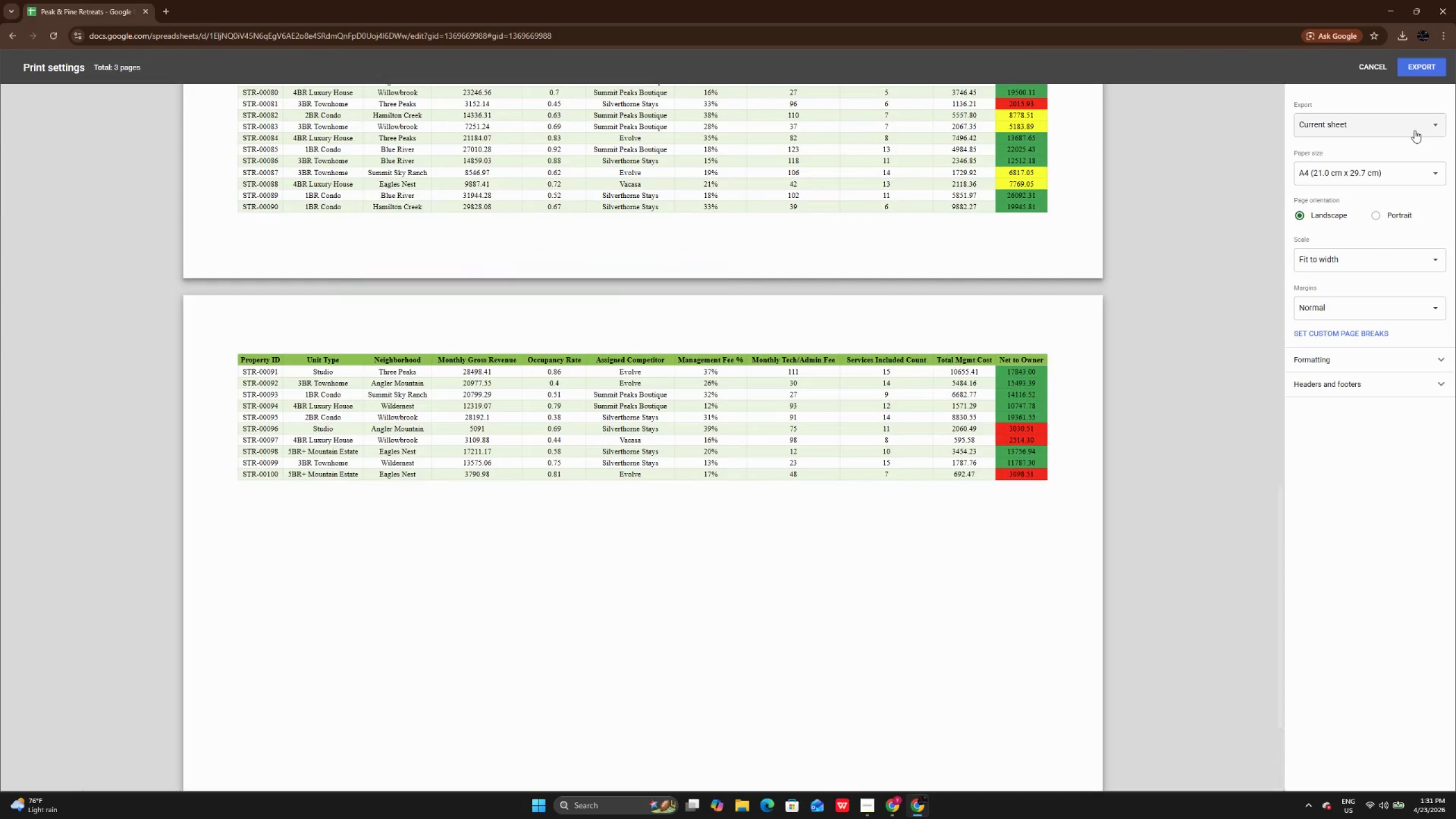 
left_click([1414, 130])
 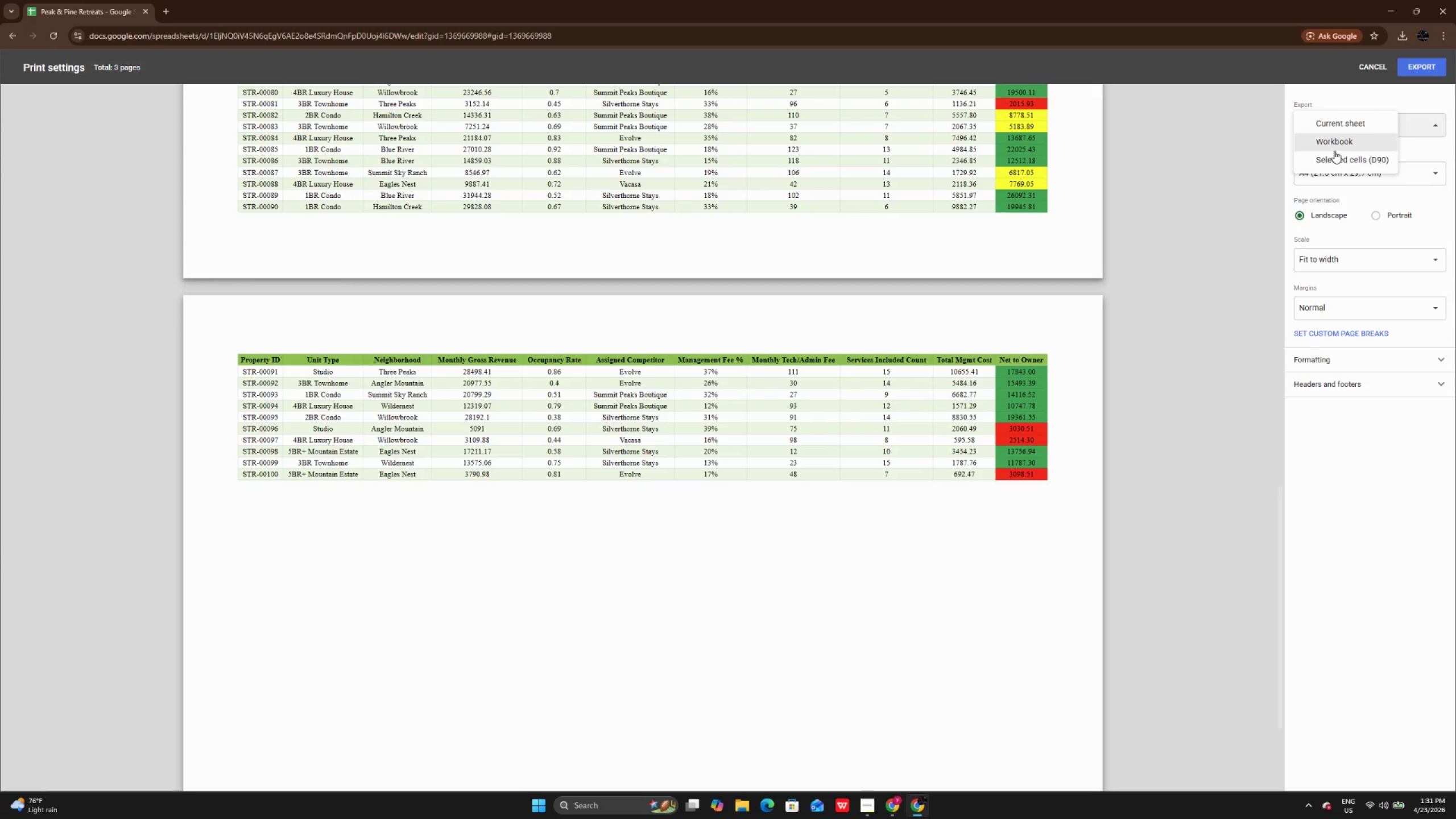 
left_click([1334, 151])
 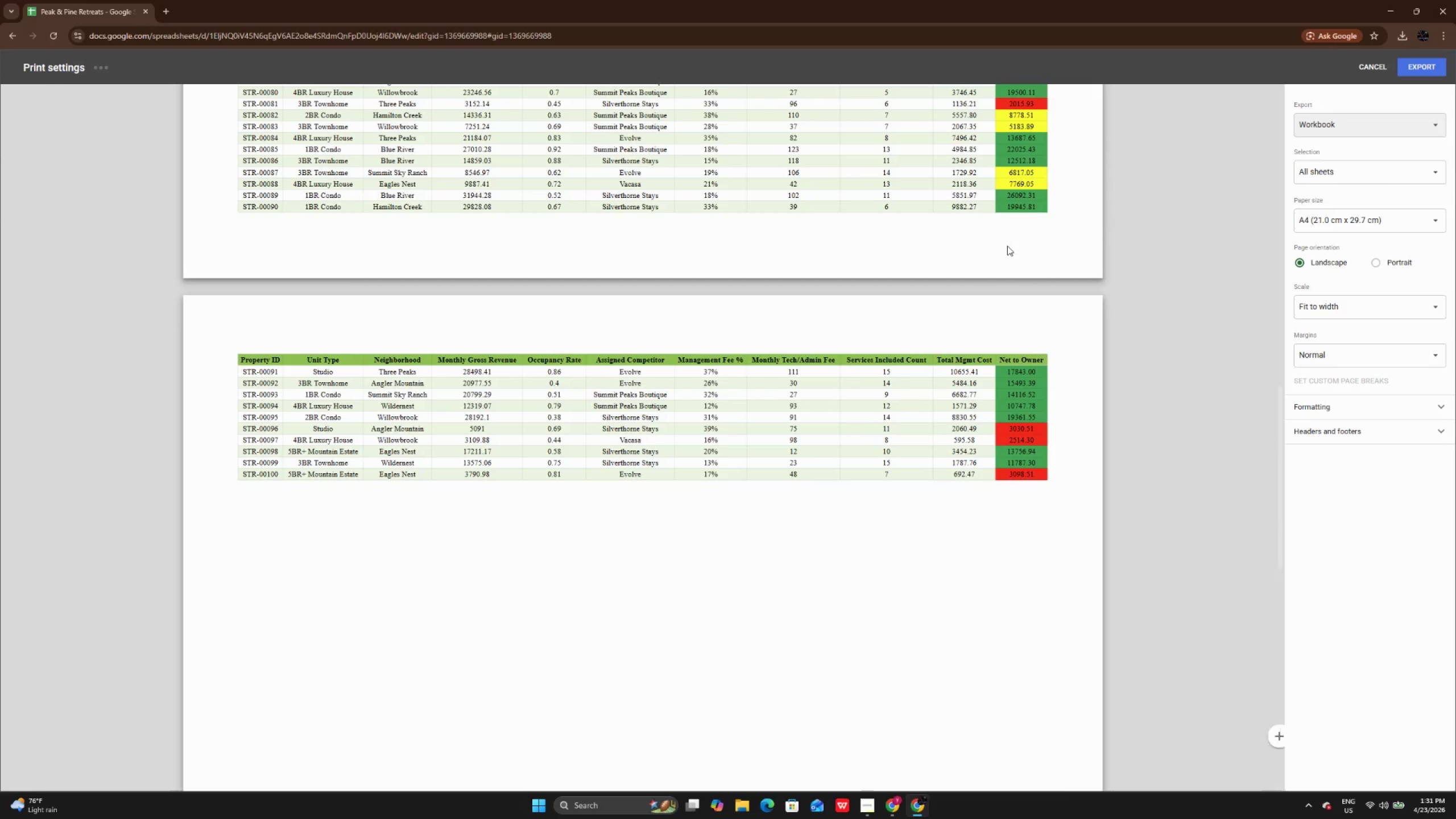 
scroll: coordinate [1007, 244], scroll_direction: up, amount: 19.0
 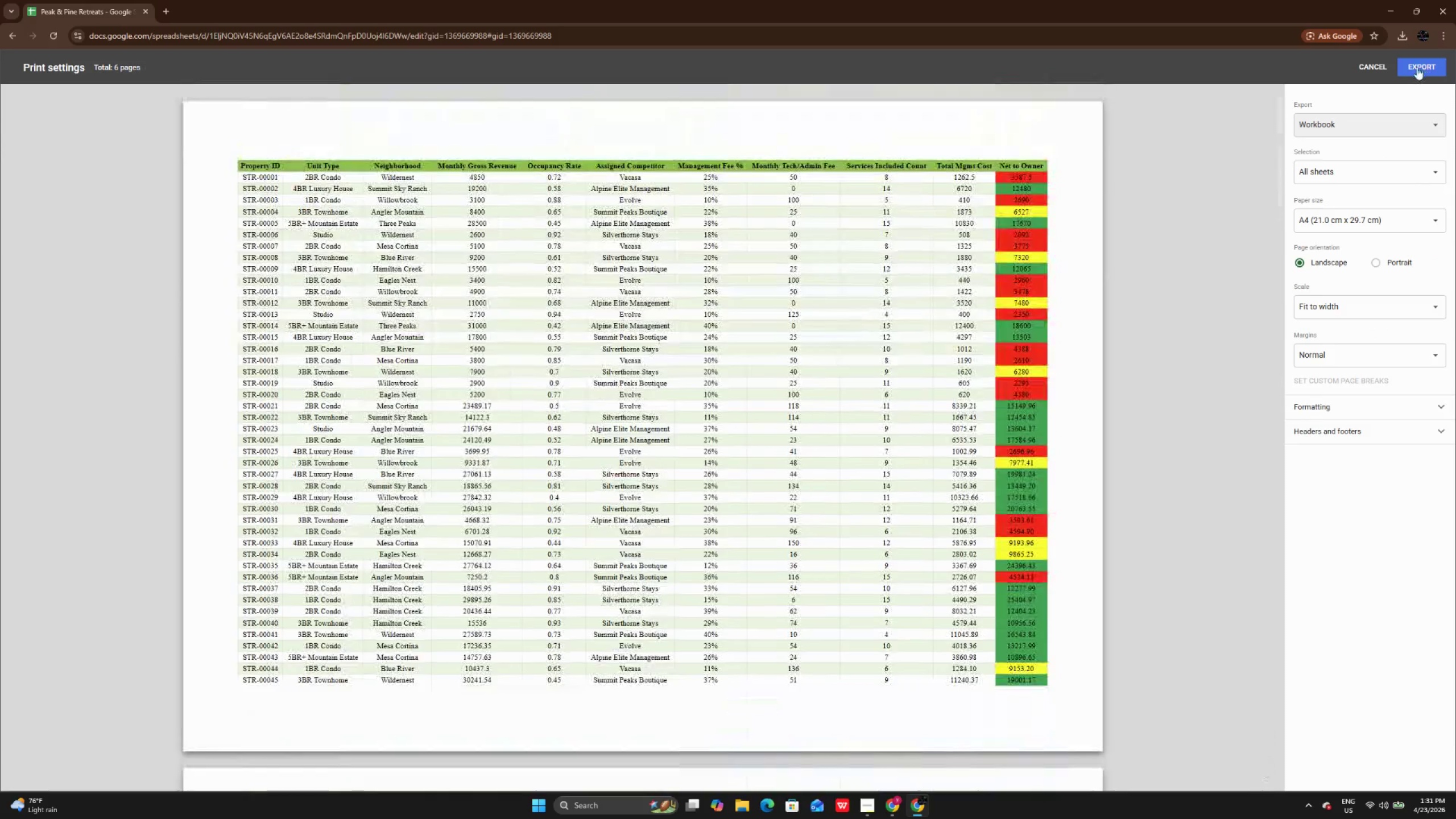 